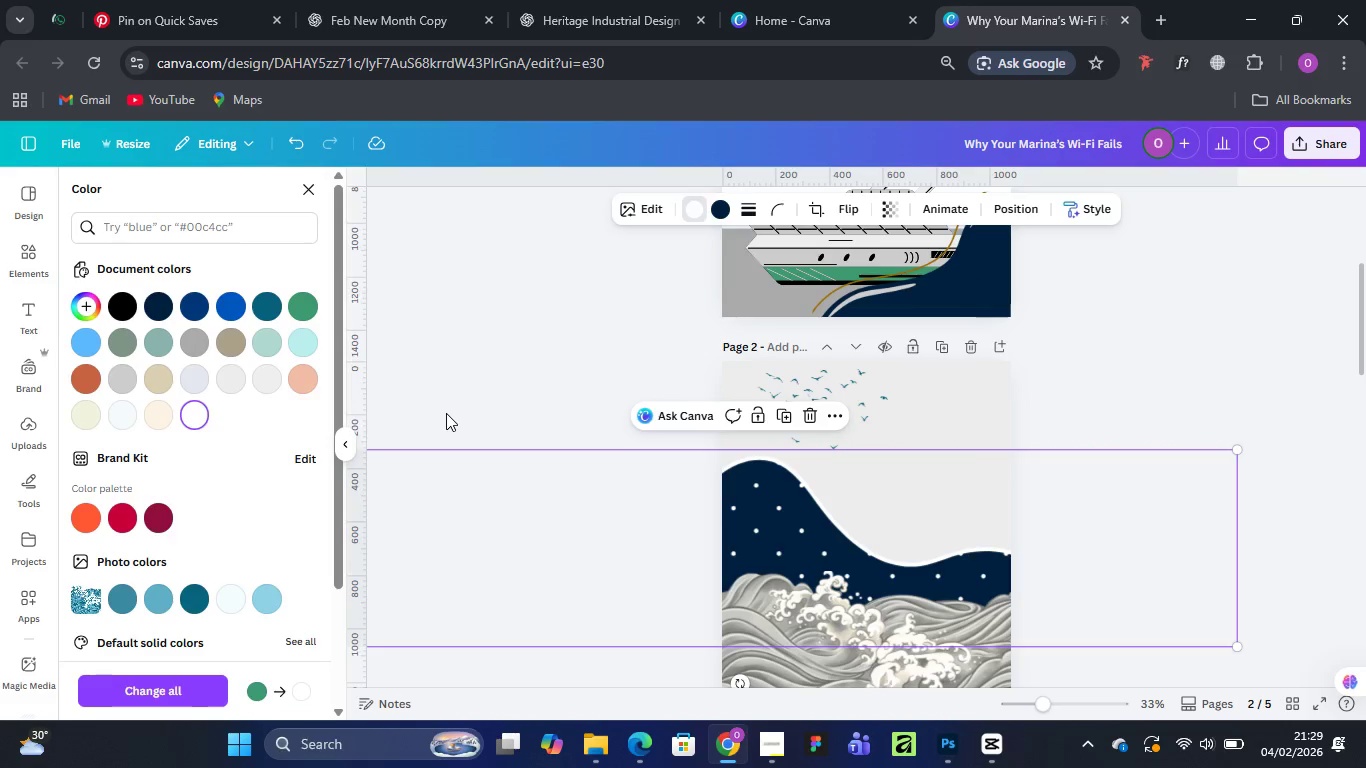 
wait(12.19)
 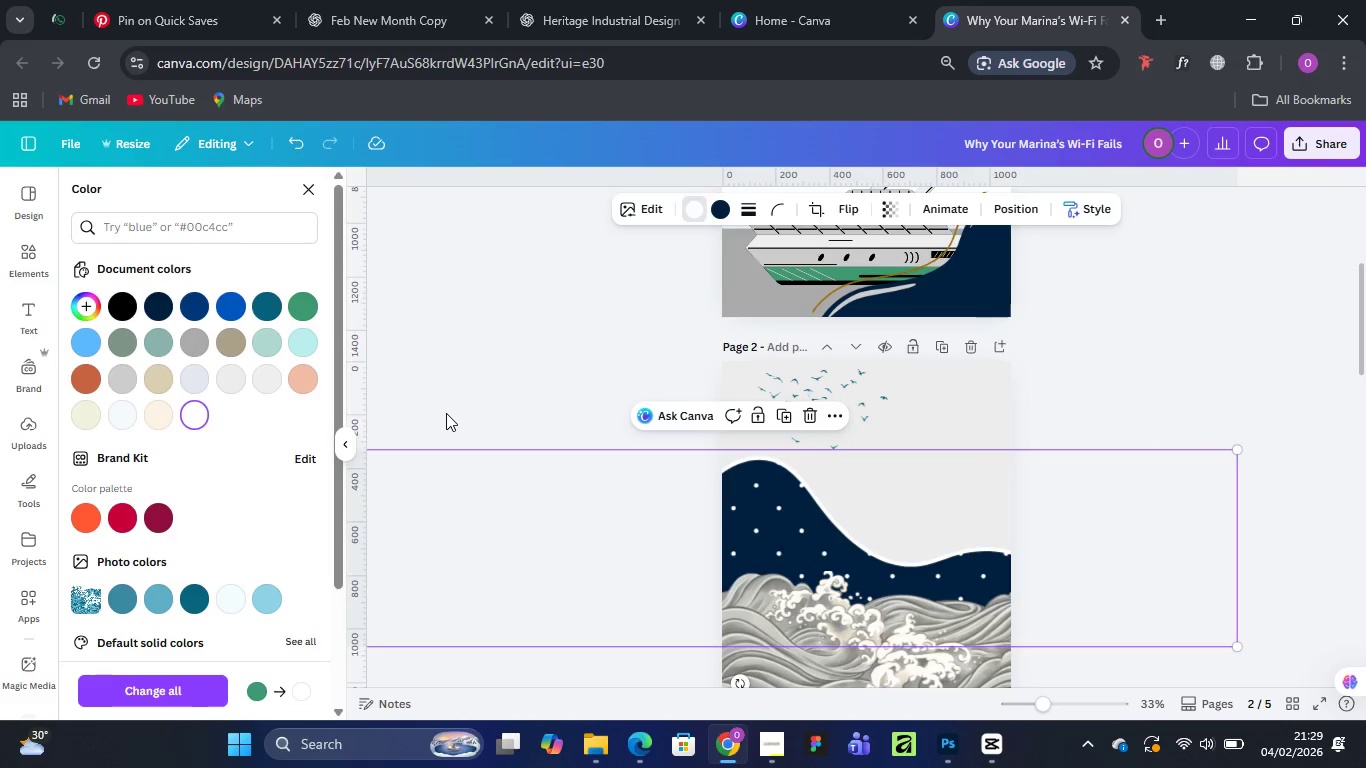 
left_click([1124, 357])
 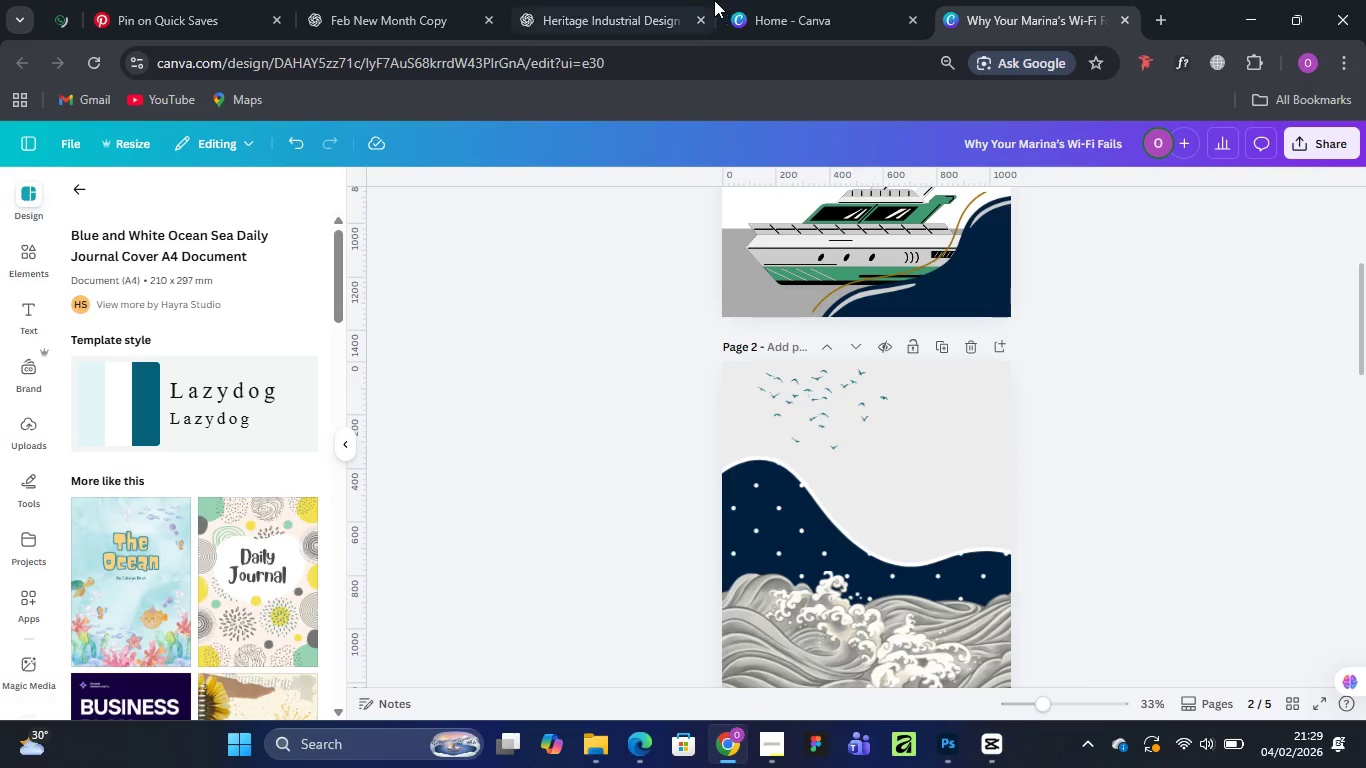 
left_click([559, 0])
 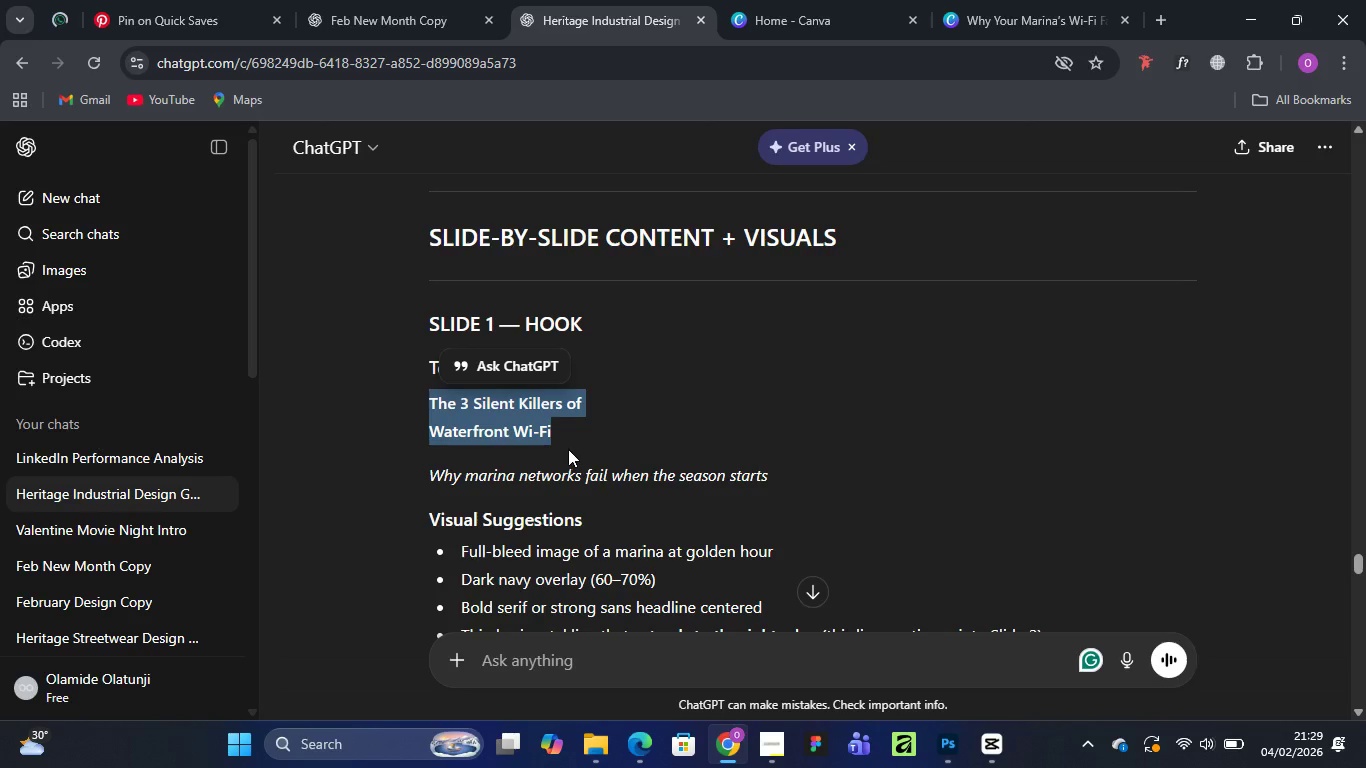 
scroll: coordinate [577, 449], scroll_direction: down, amount: 6.0
 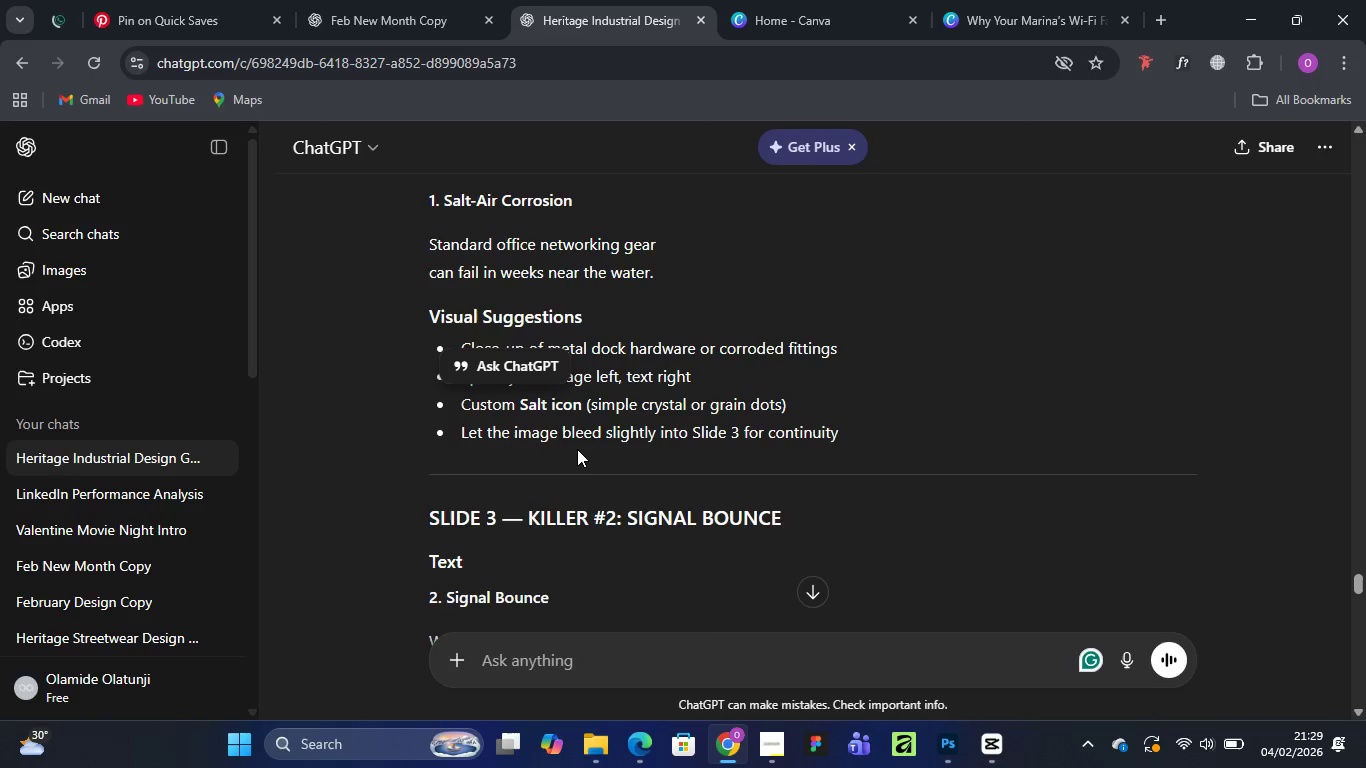 
scroll: coordinate [577, 449], scroll_direction: up, amount: 1.0
 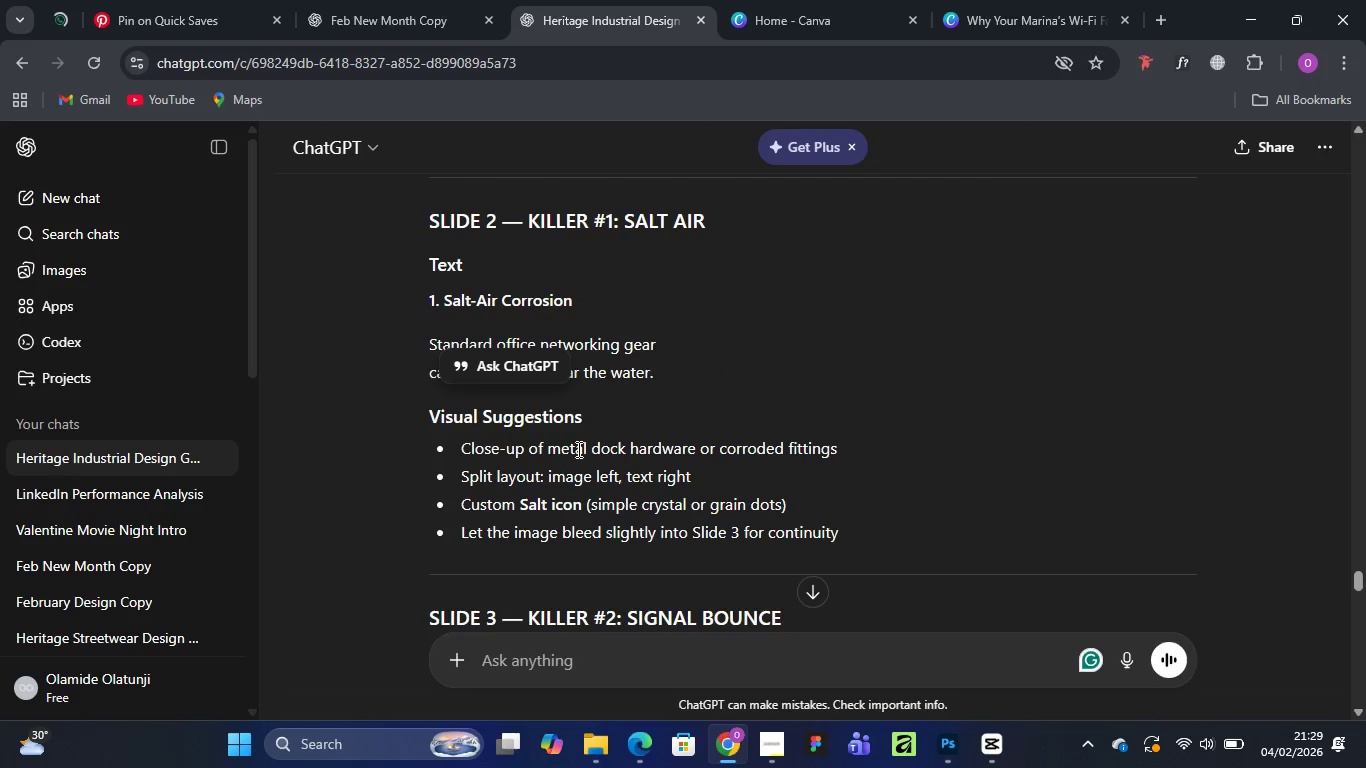 
scroll: coordinate [578, 450], scroll_direction: down, amount: 3.0
 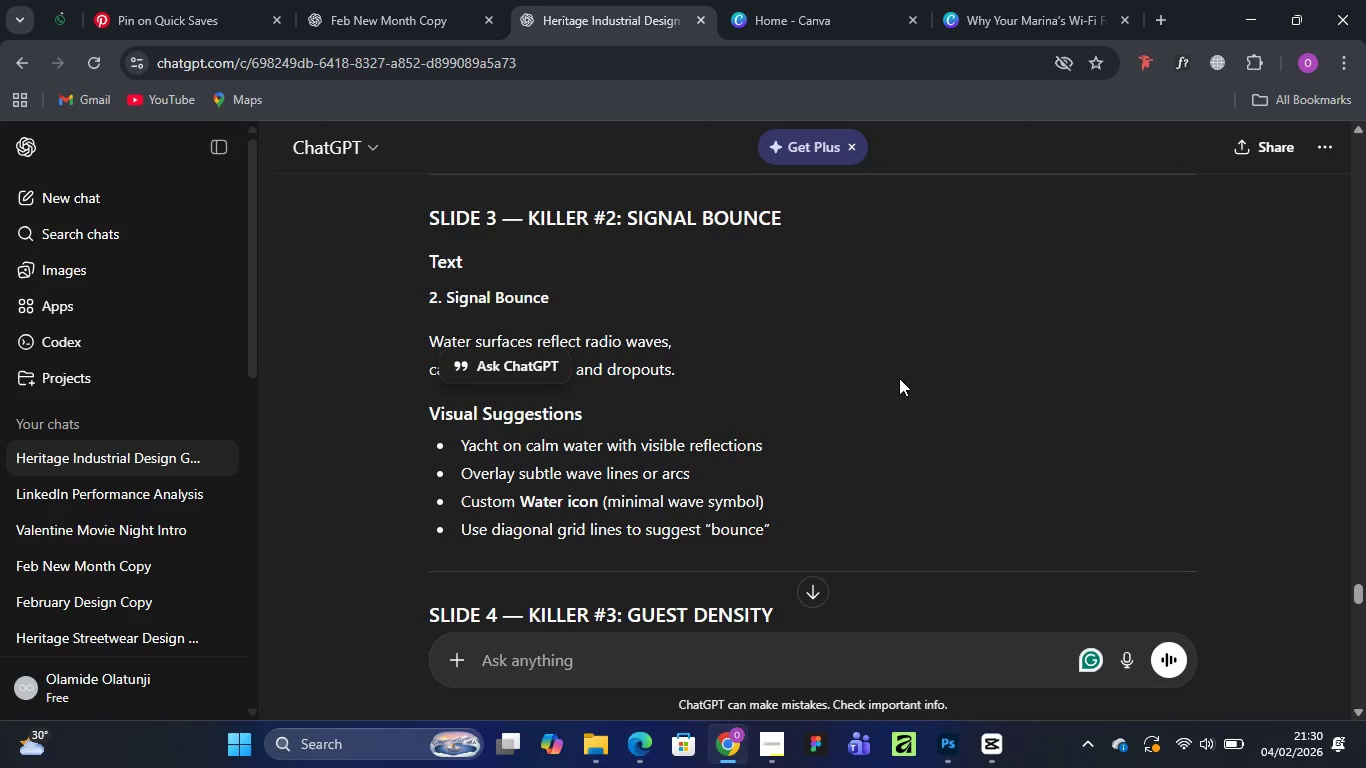 
wait(15.38)
 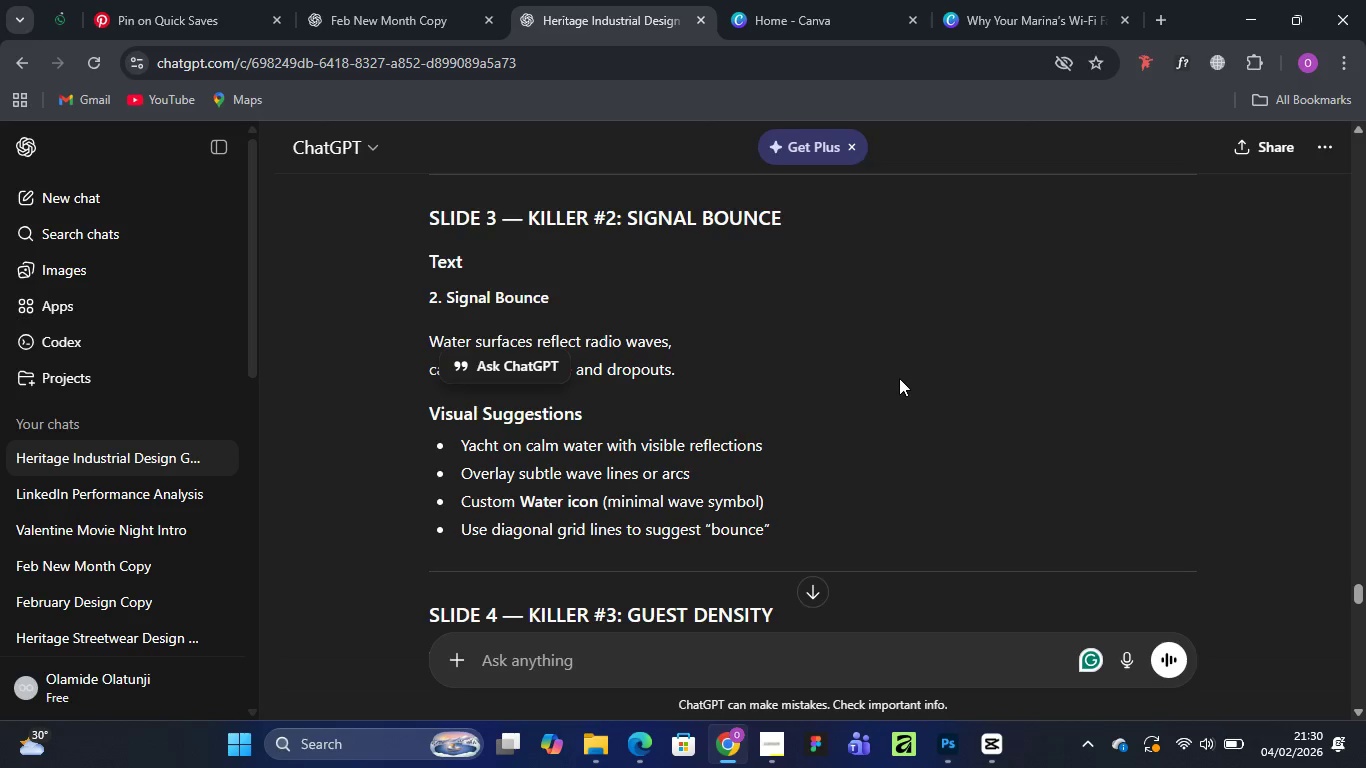 
left_click([996, 10])
 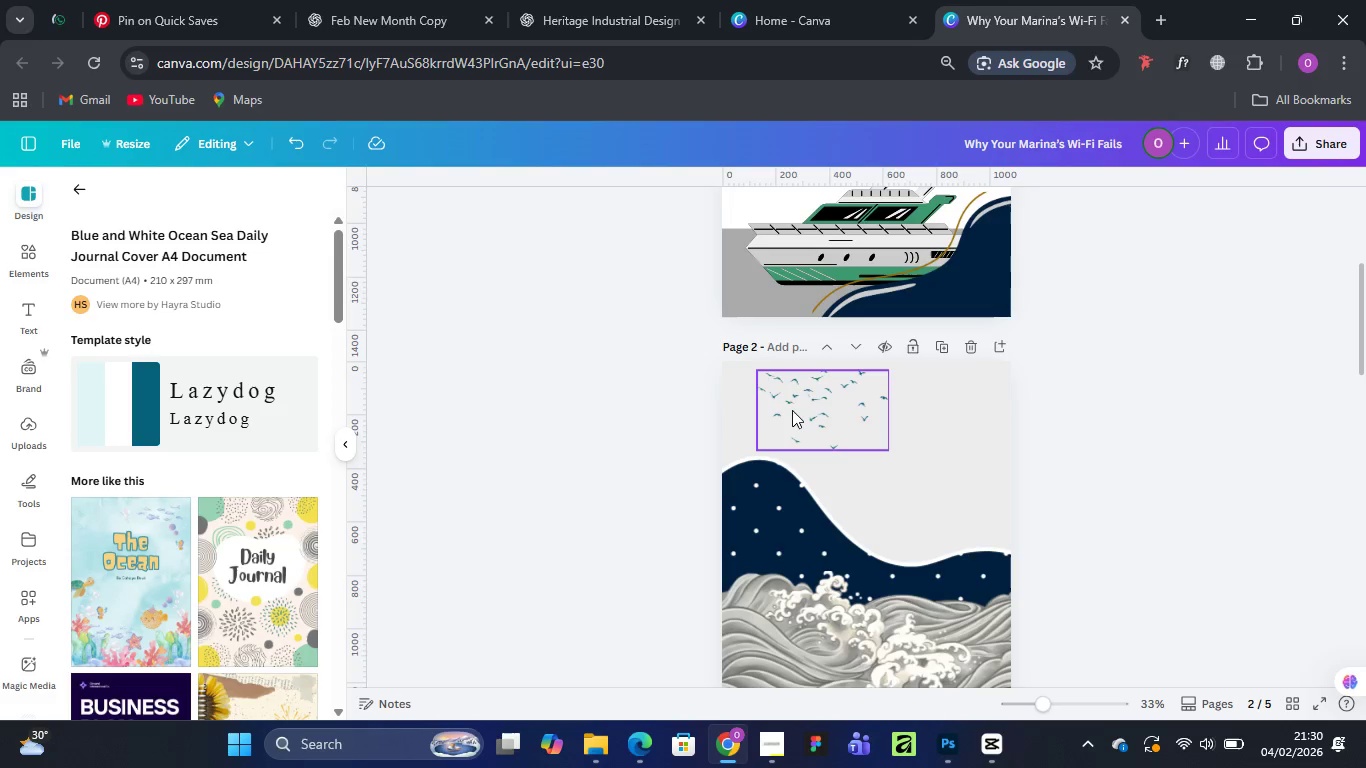 
left_click_drag(start_coordinate=[795, 408], to_coordinate=[944, 411])
 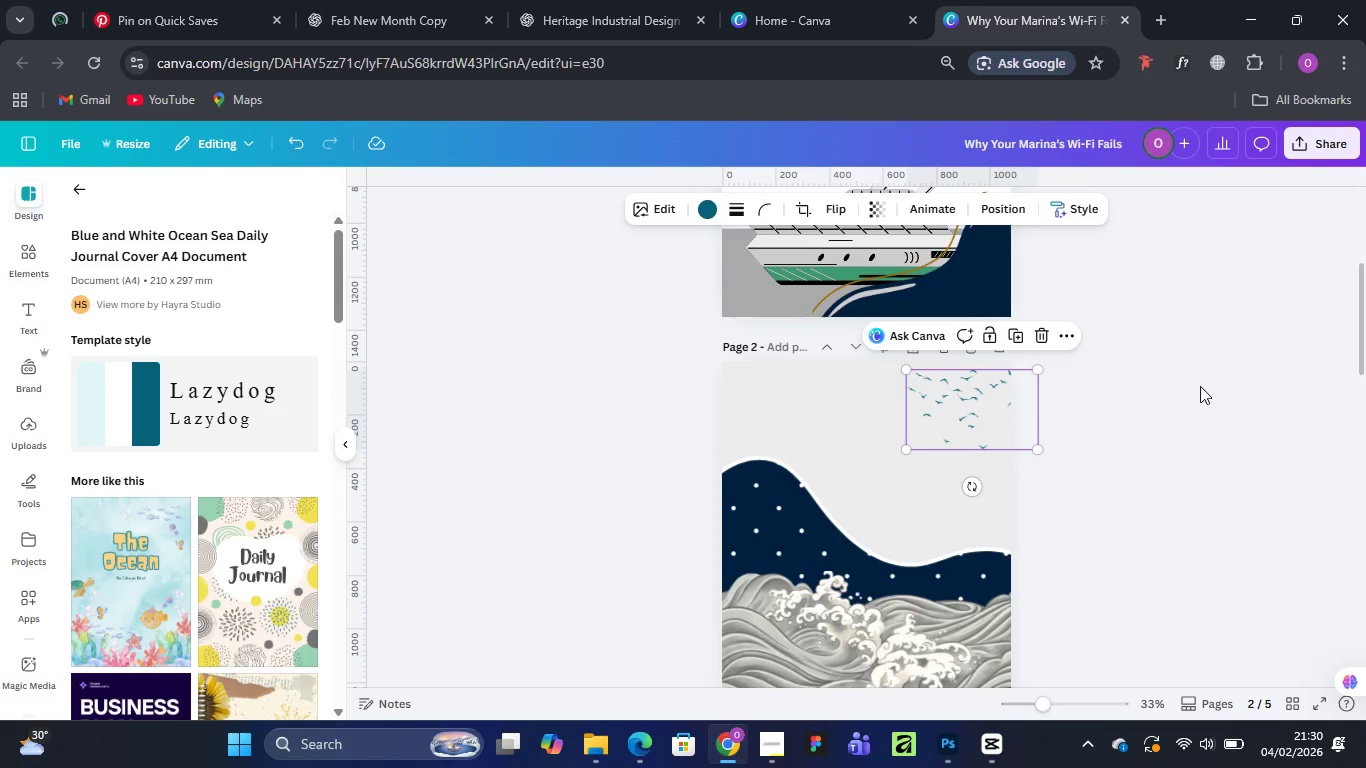 
left_click([1189, 381])
 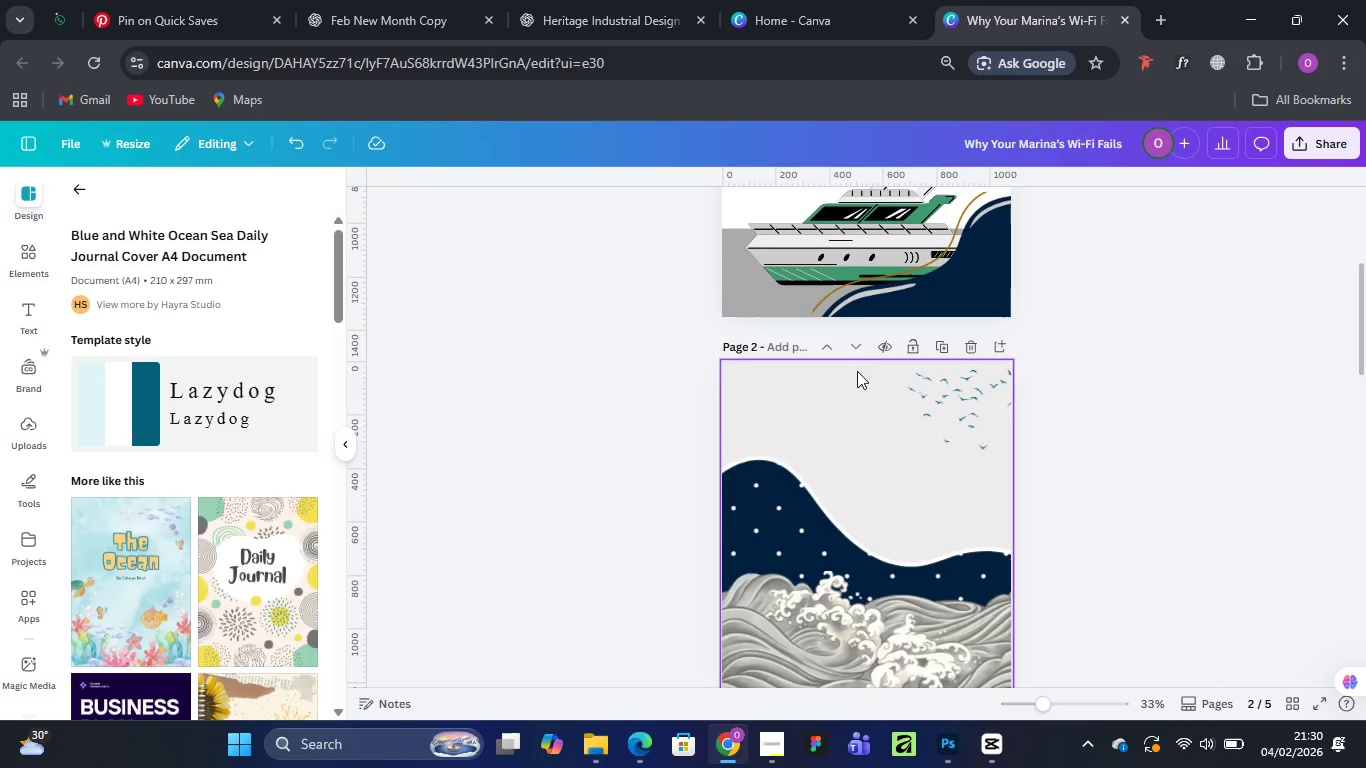 
scroll: coordinate [857, 360], scroll_direction: up, amount: 4.0
 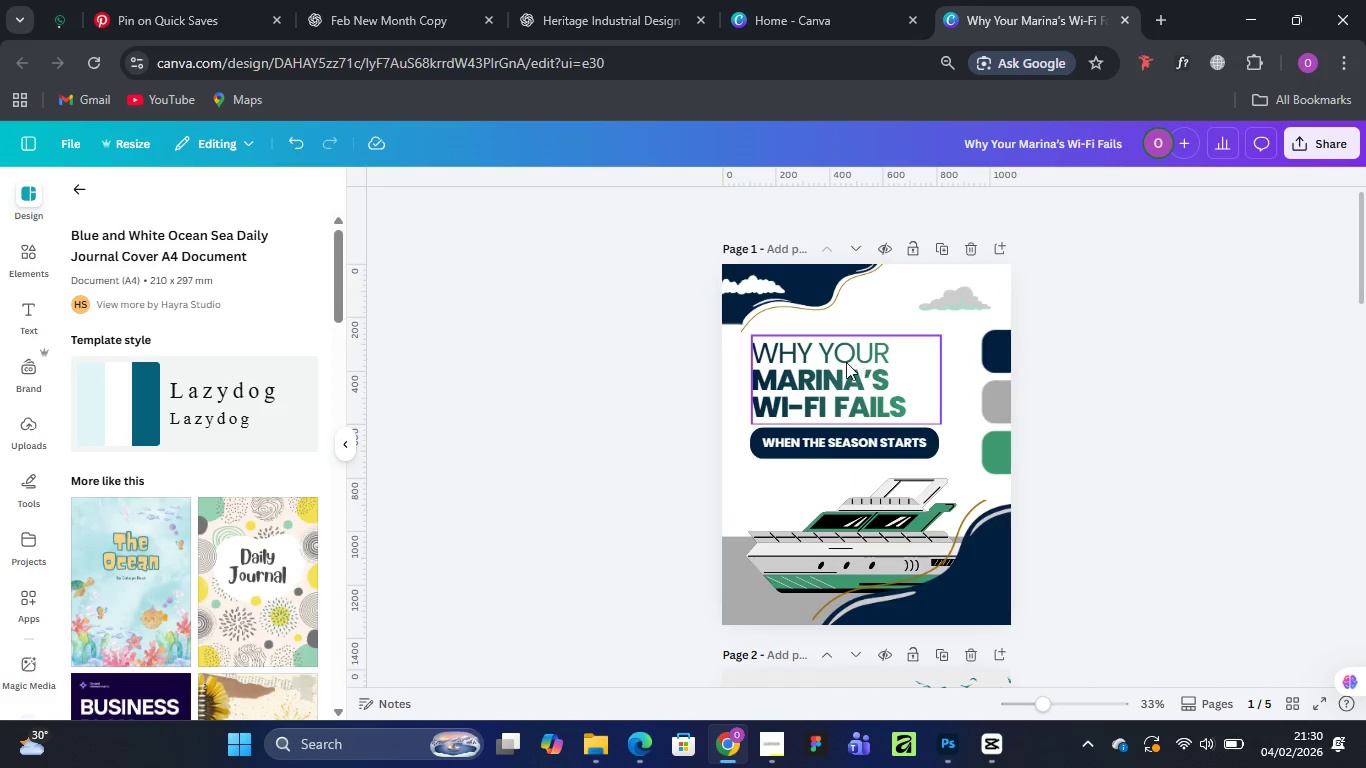 
left_click([845, 362])
 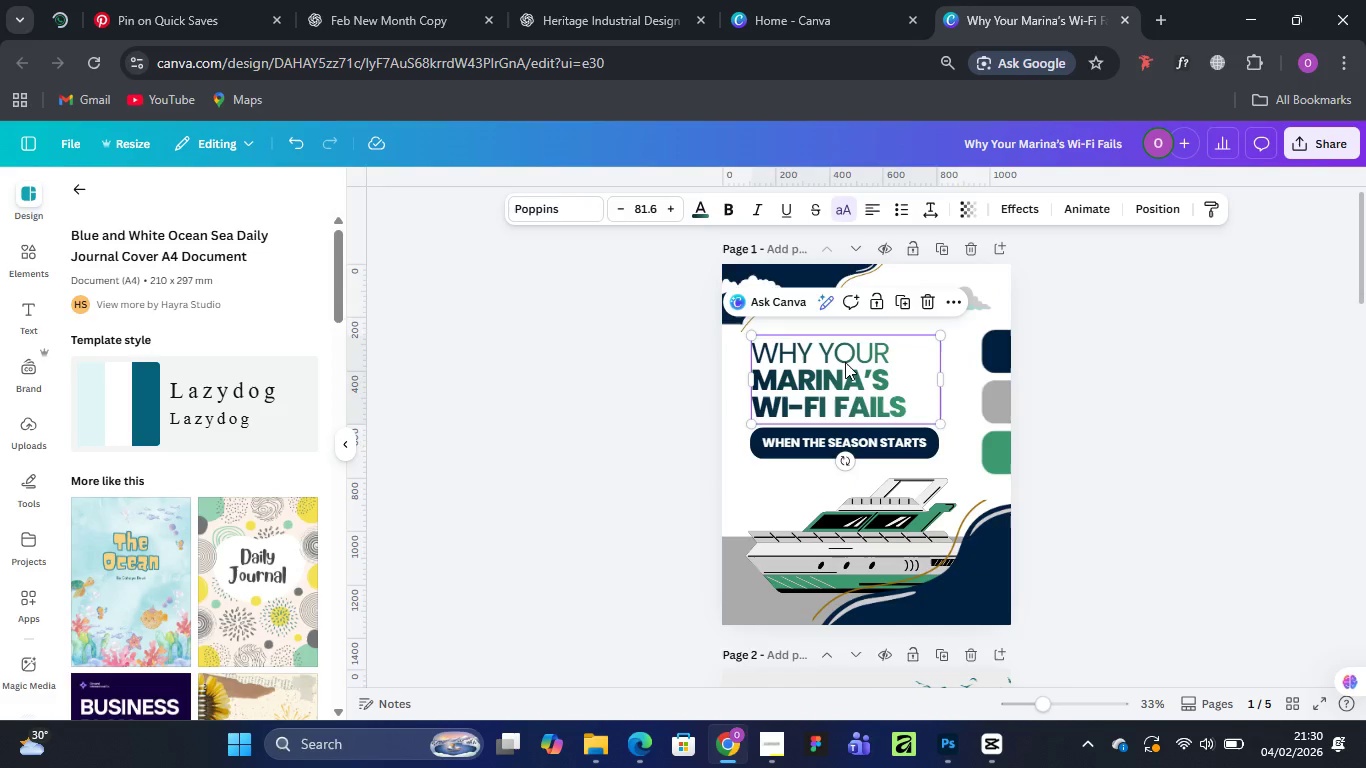 
right_click([845, 362])
 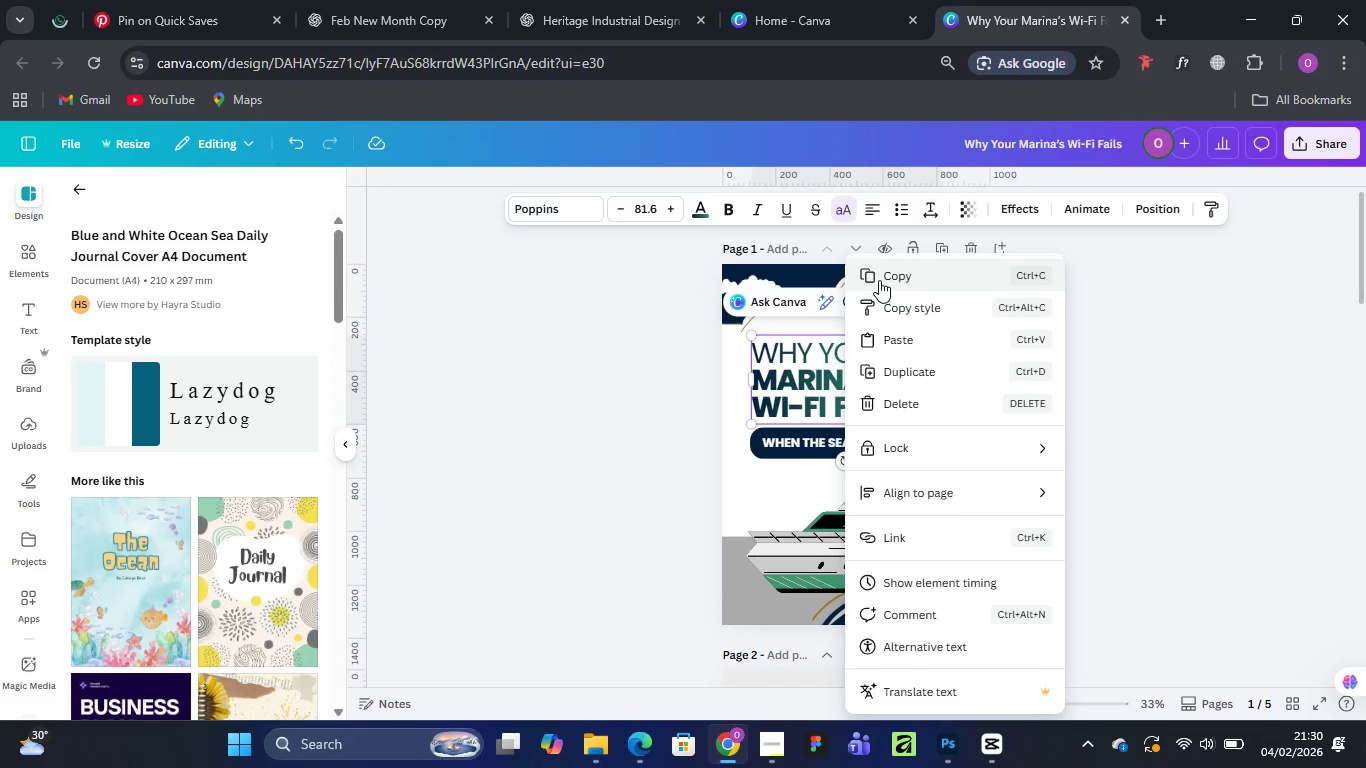 
left_click([880, 278])
 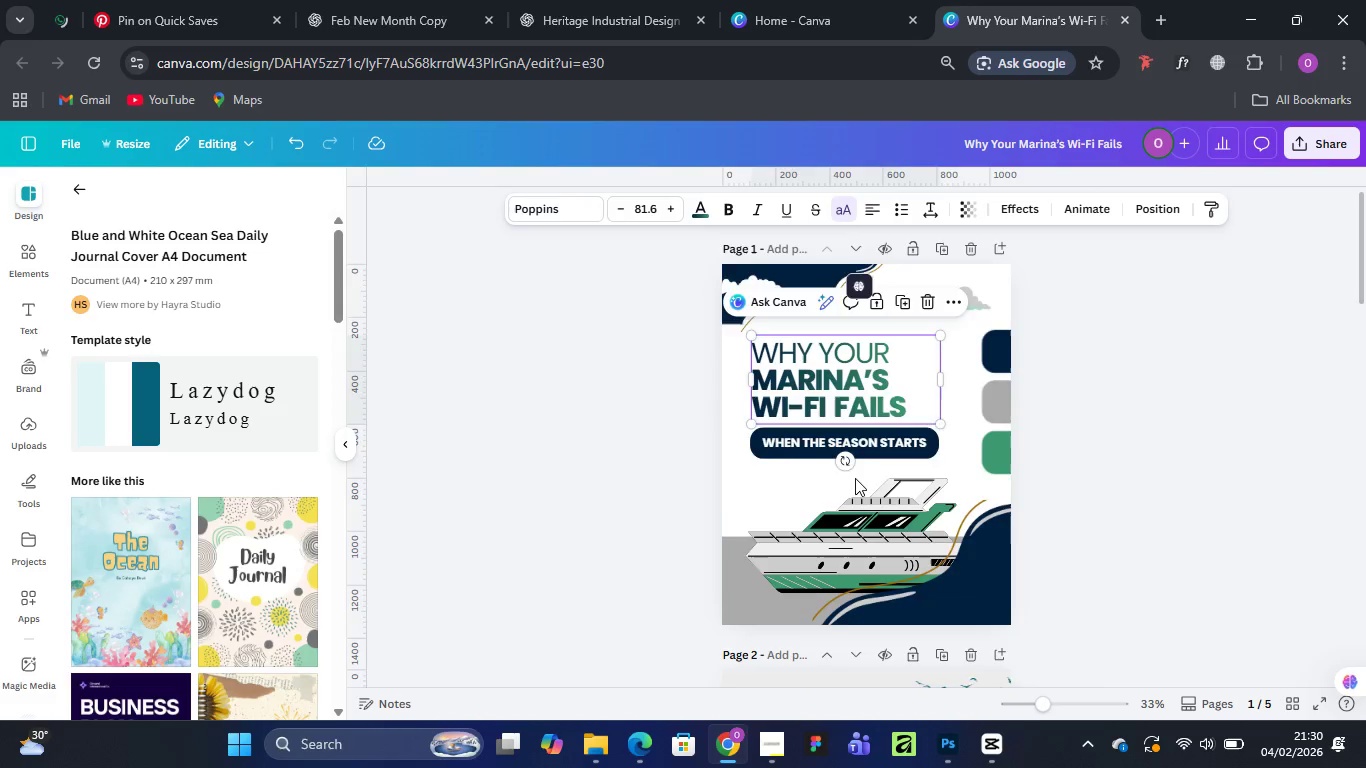 
scroll: coordinate [855, 478], scroll_direction: down, amount: 5.0
 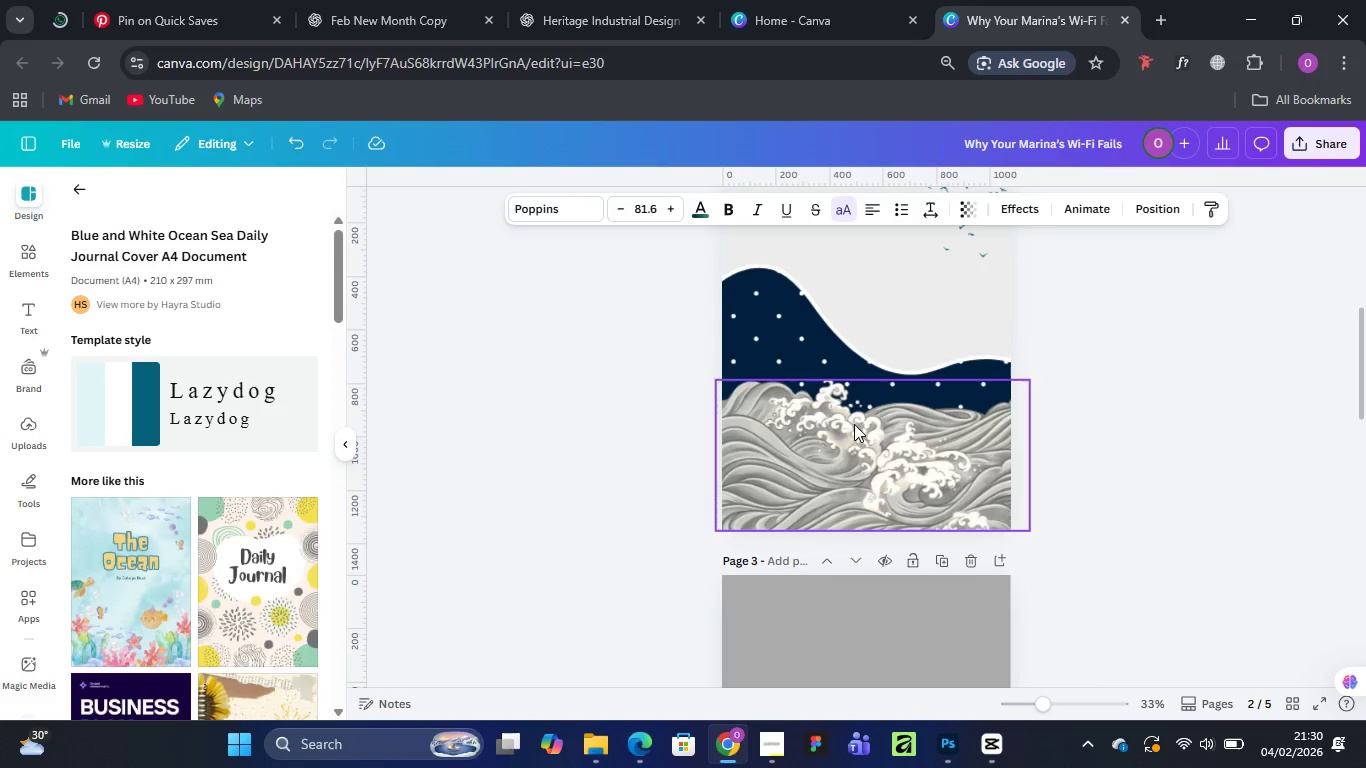 
scroll: coordinate [854, 423], scroll_direction: up, amount: 2.0
 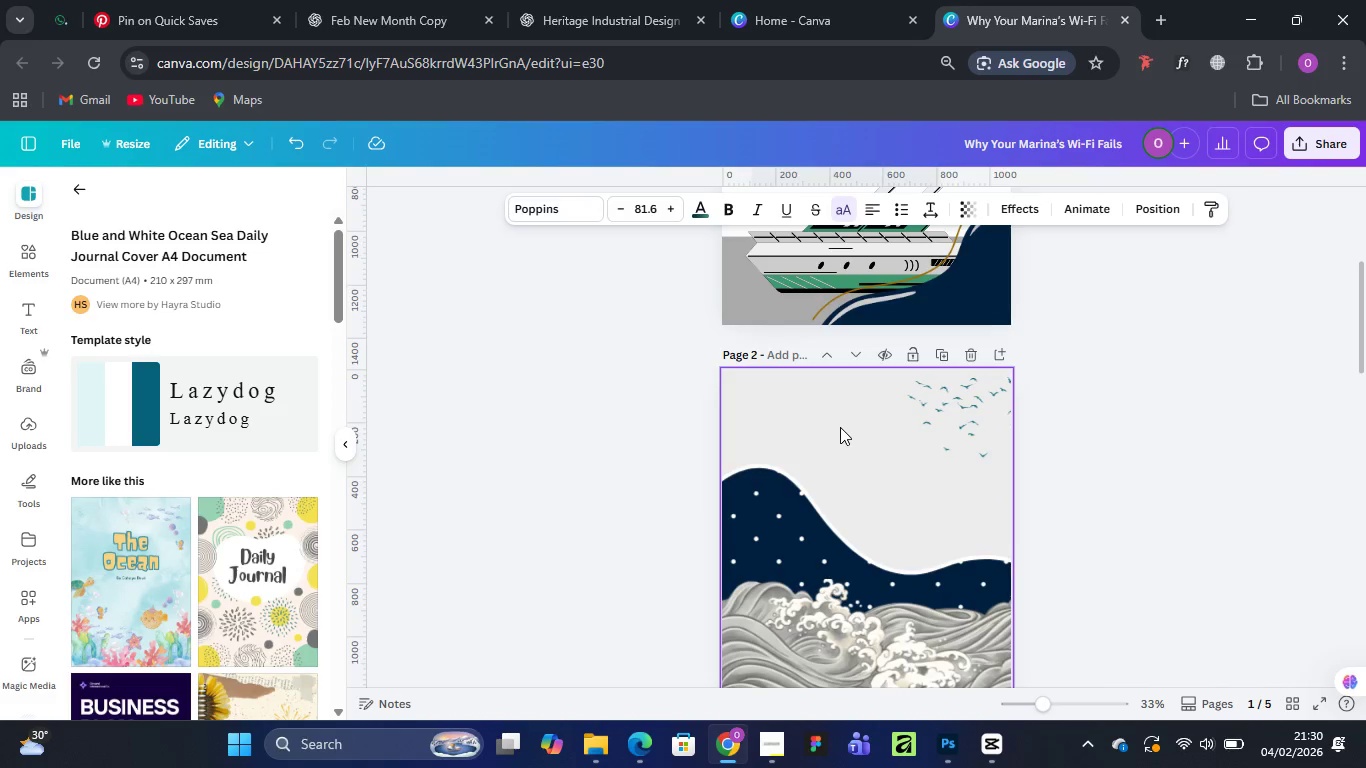 
key(Control+V)
 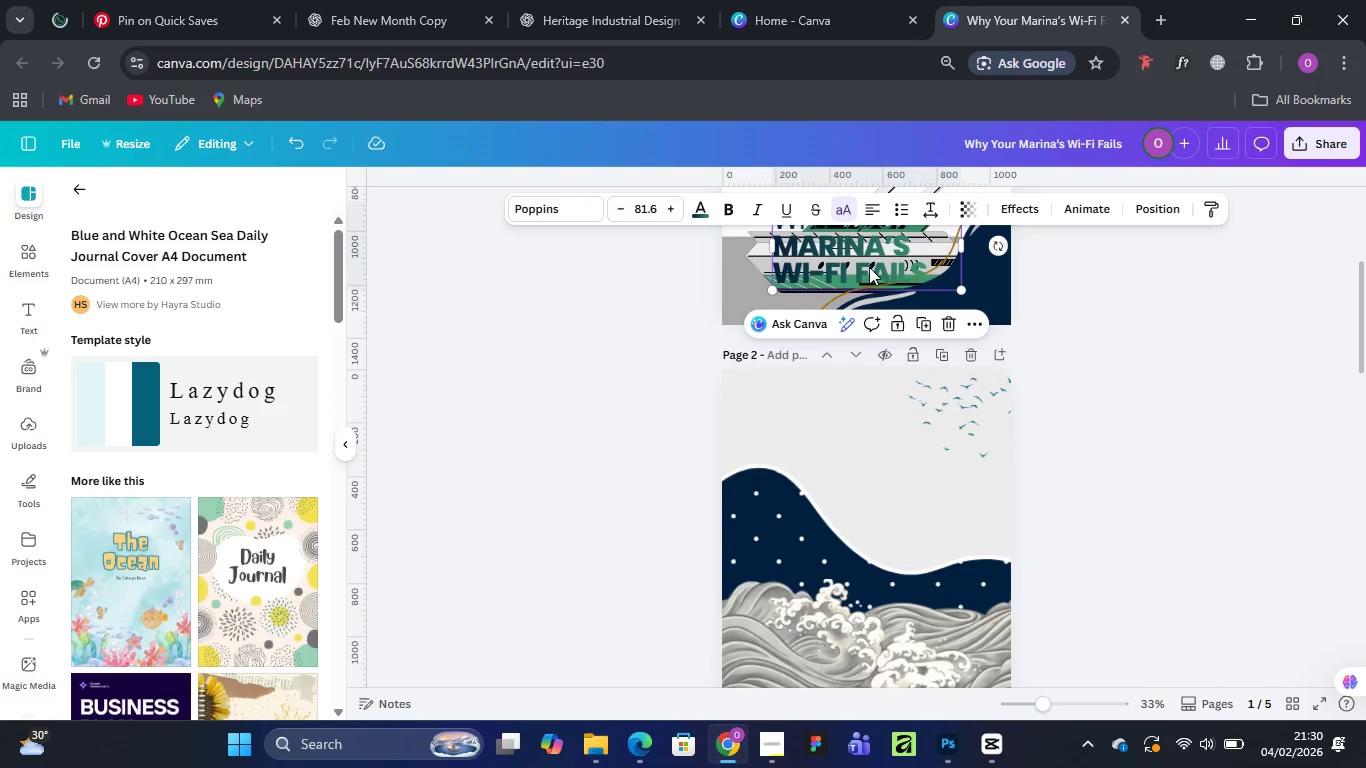 
left_click_drag(start_coordinate=[869, 267], to_coordinate=[830, 446])
 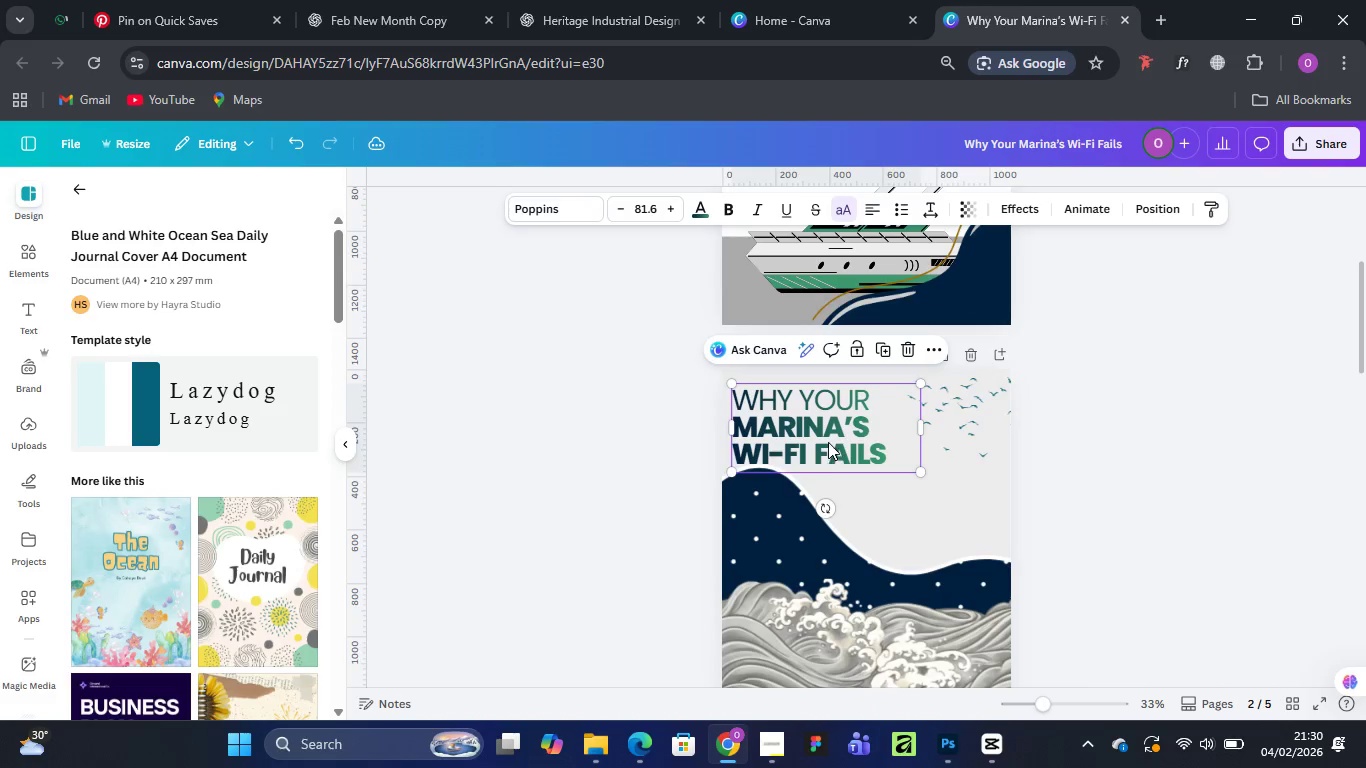 
left_click_drag(start_coordinate=[827, 440], to_coordinate=[835, 437])
 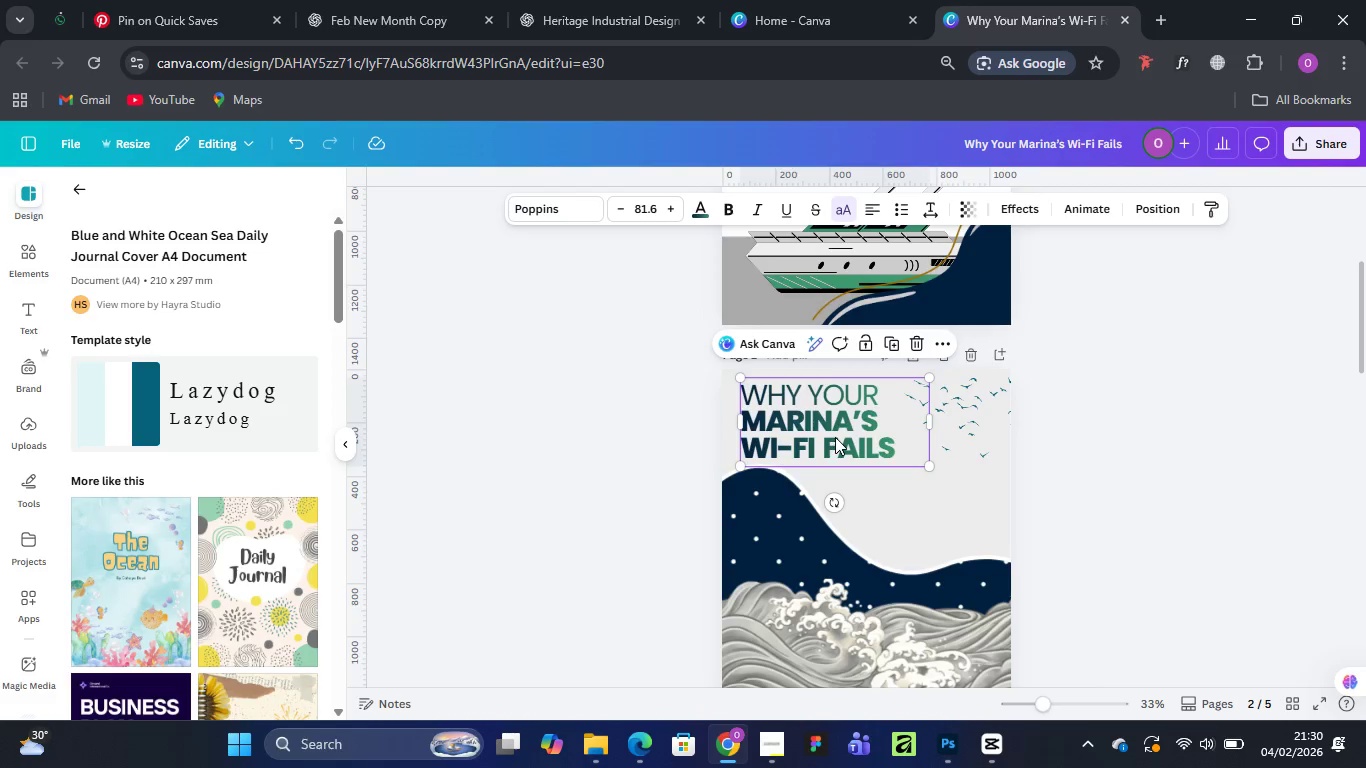 
wait(8.53)
 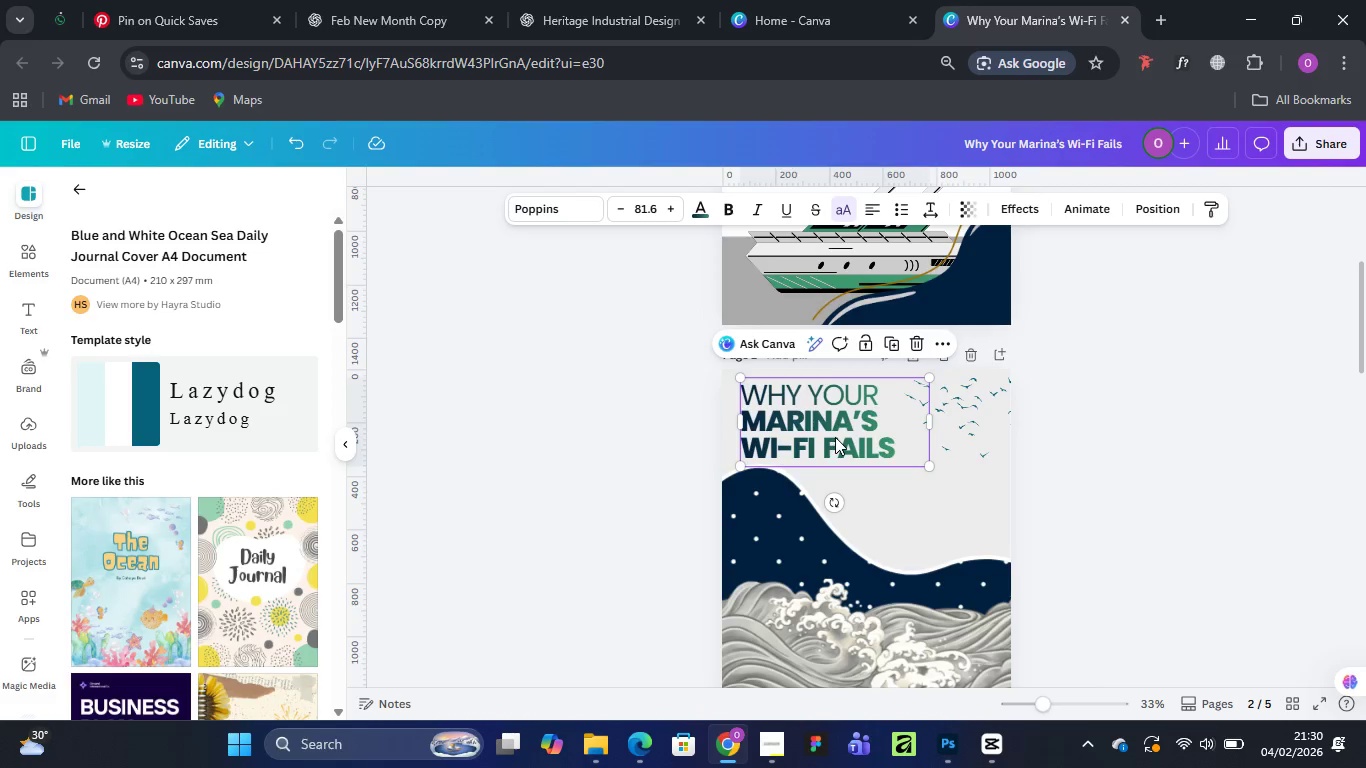 
left_click_drag(start_coordinate=[983, 402], to_coordinate=[912, 500])
 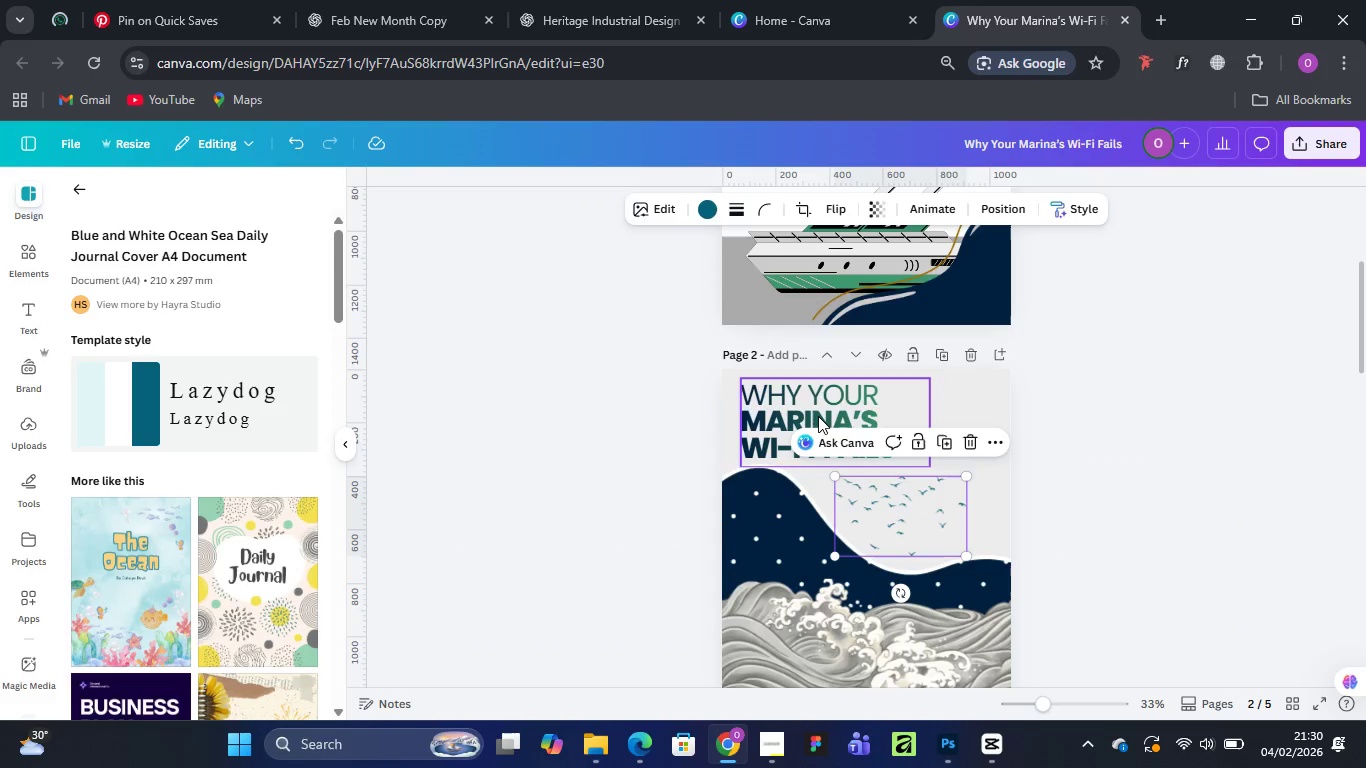 
left_click_drag(start_coordinate=[818, 416], to_coordinate=[860, 422])
 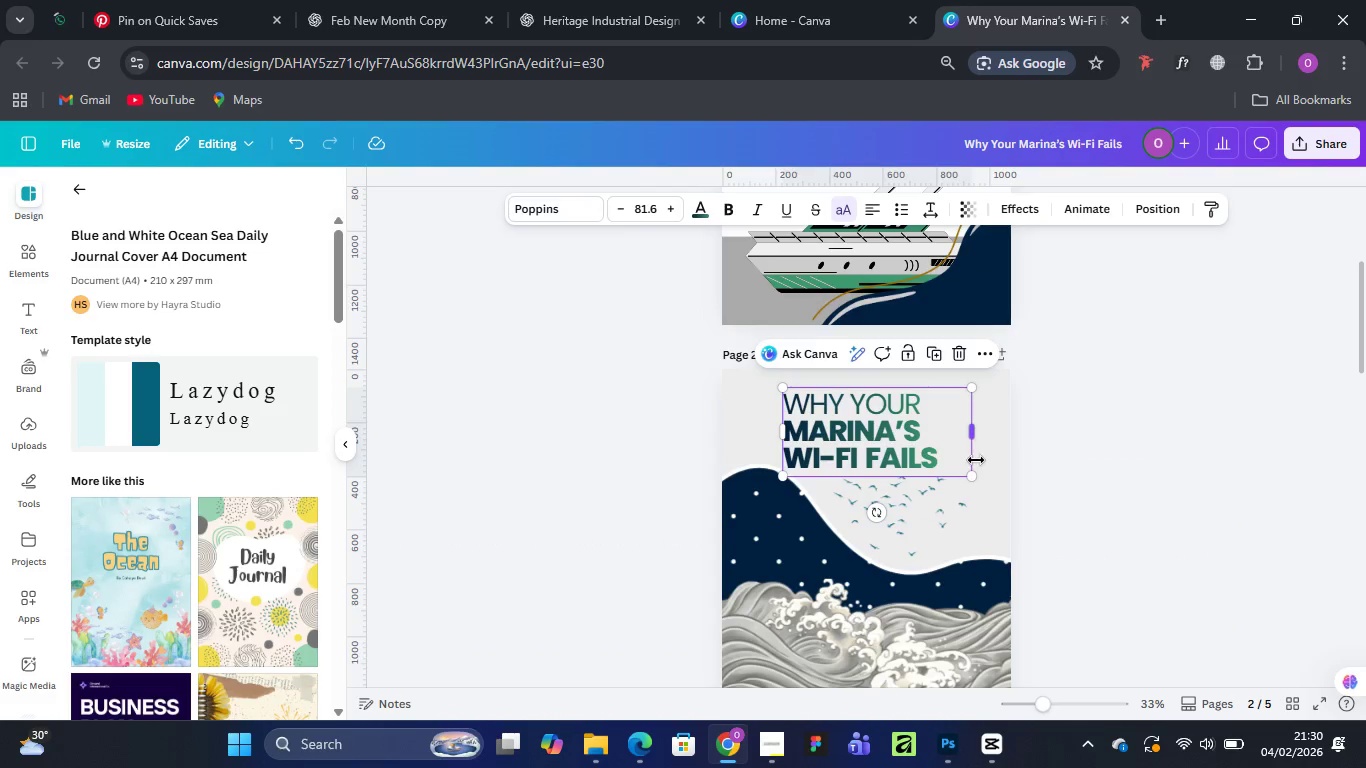 
left_click_drag(start_coordinate=[974, 476], to_coordinate=[924, 444])
 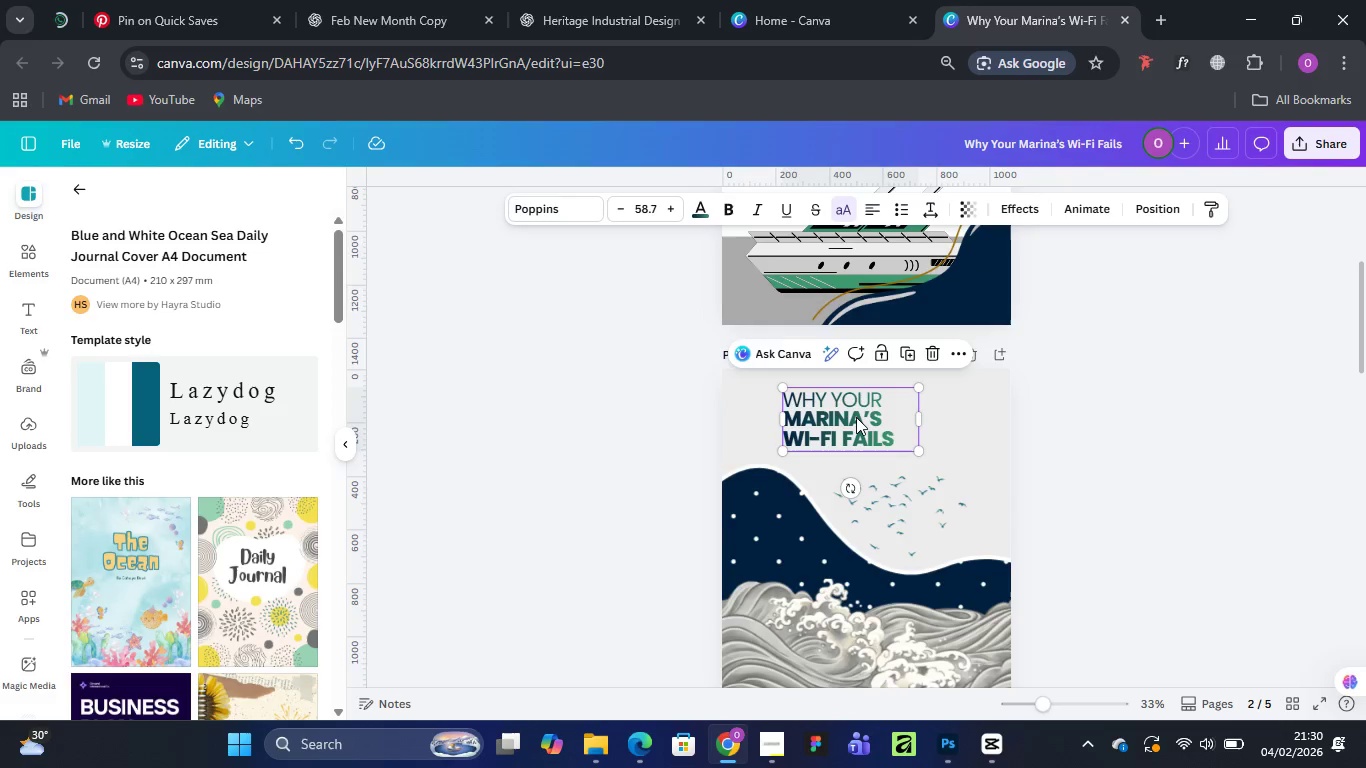 
left_click_drag(start_coordinate=[856, 417], to_coordinate=[934, 423])
 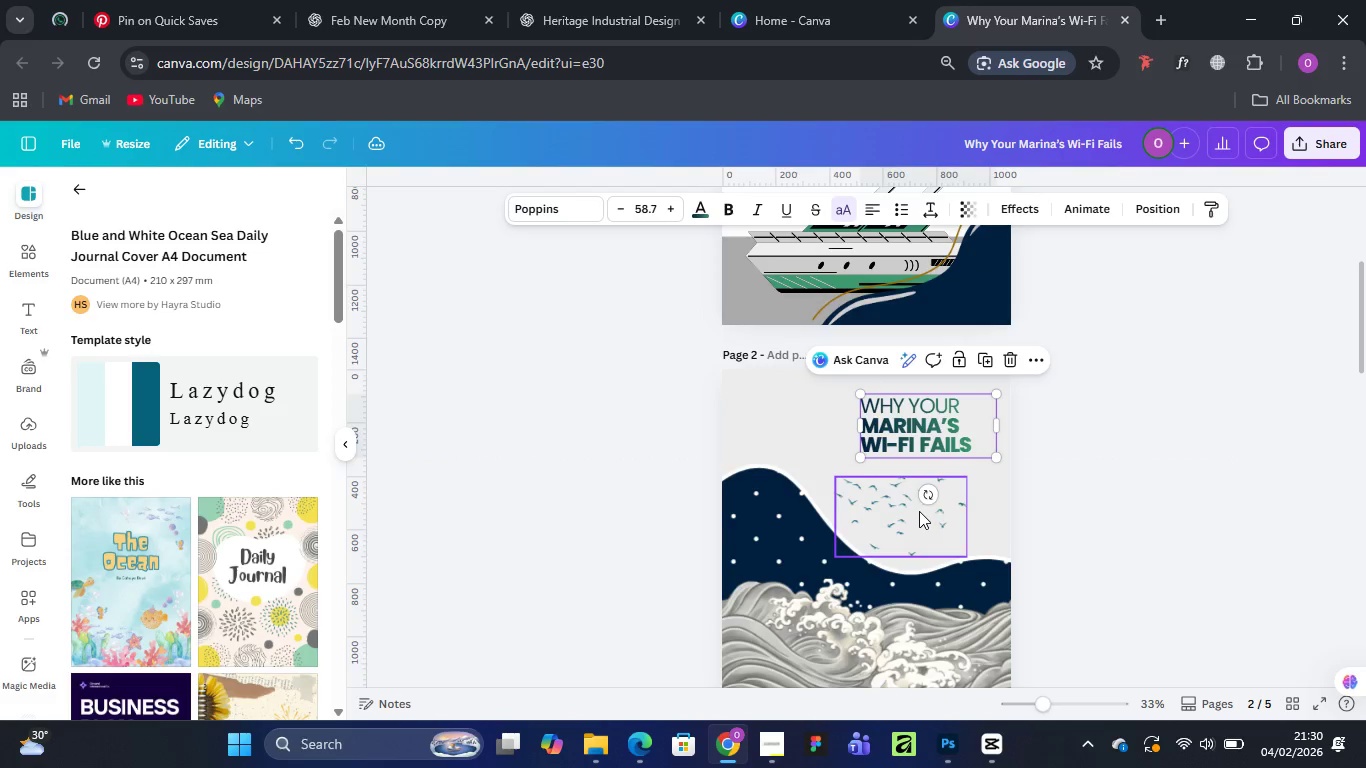 
left_click_drag(start_coordinate=[919, 511], to_coordinate=[824, 408])
 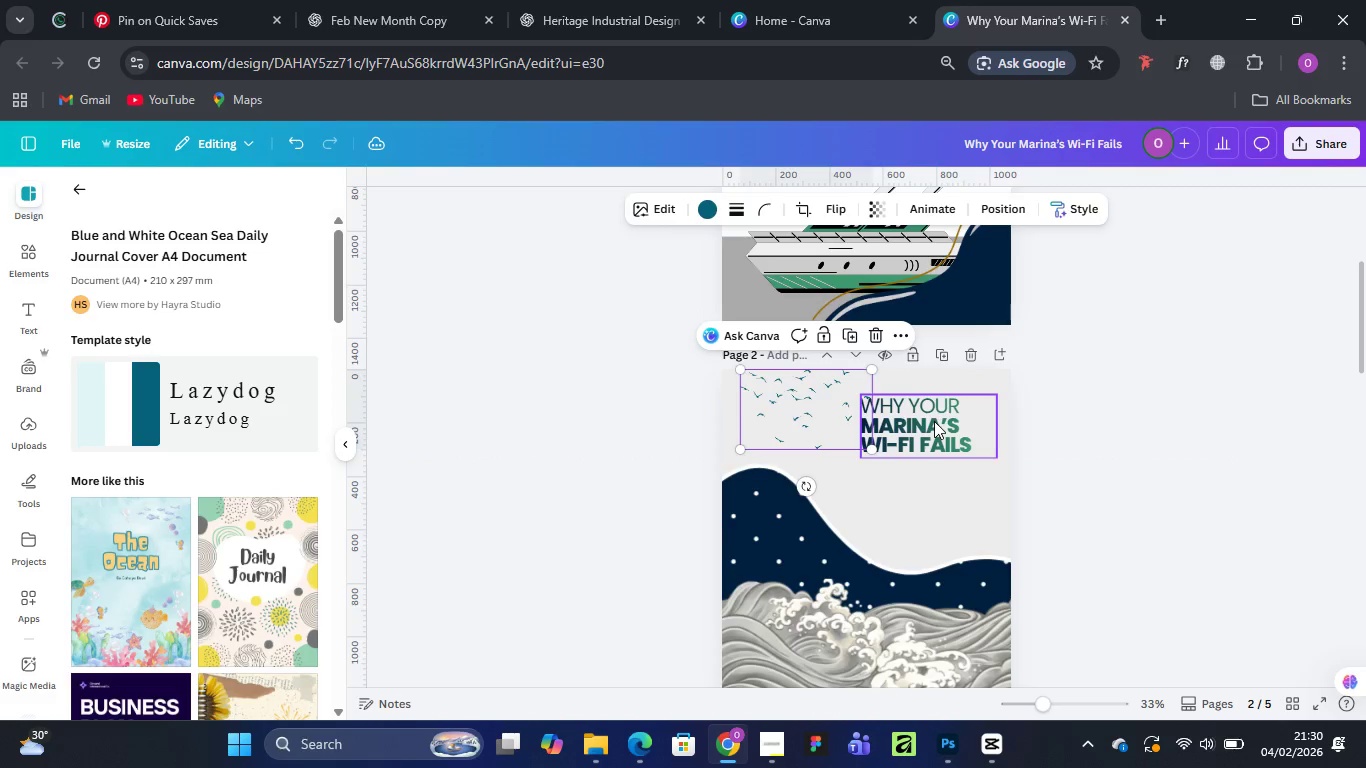 
left_click_drag(start_coordinate=[934, 421], to_coordinate=[931, 482])
 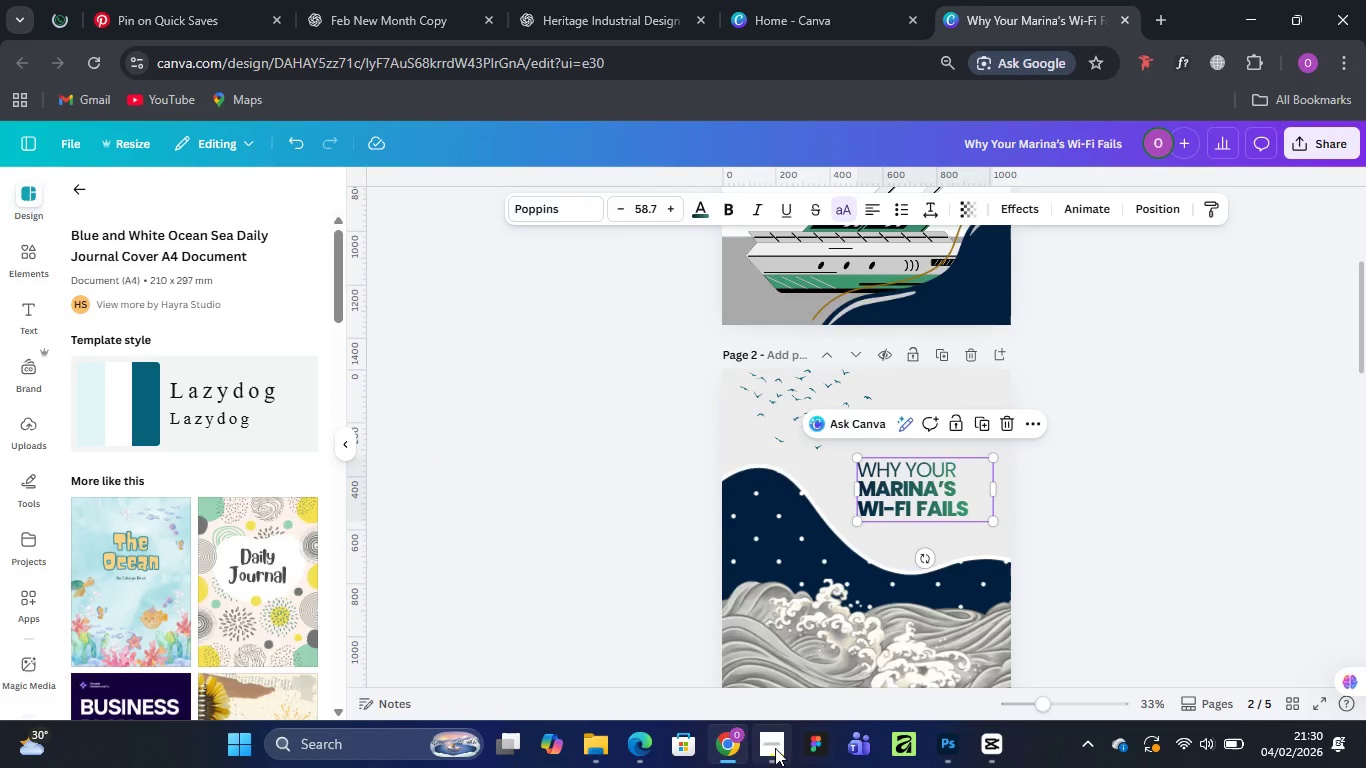 
left_click([761, 649])